 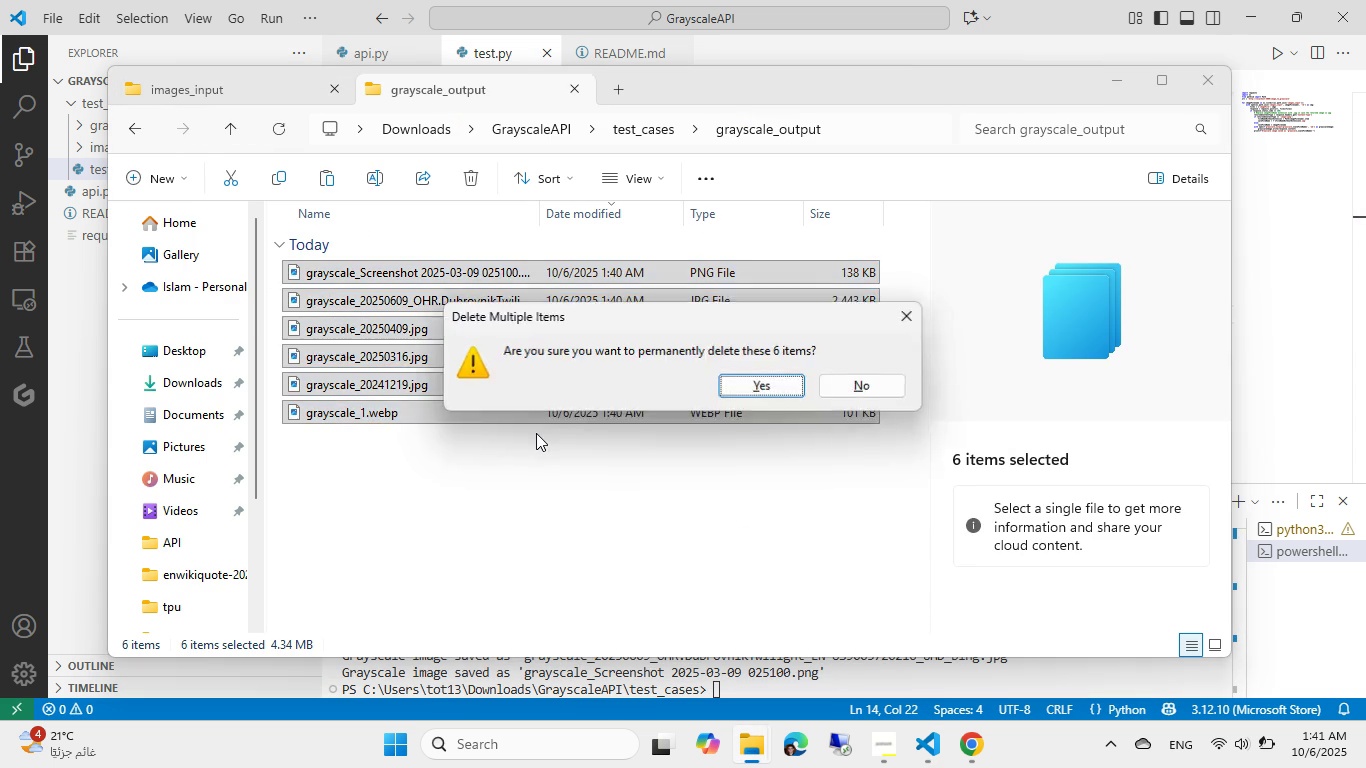 
key(Enter)
 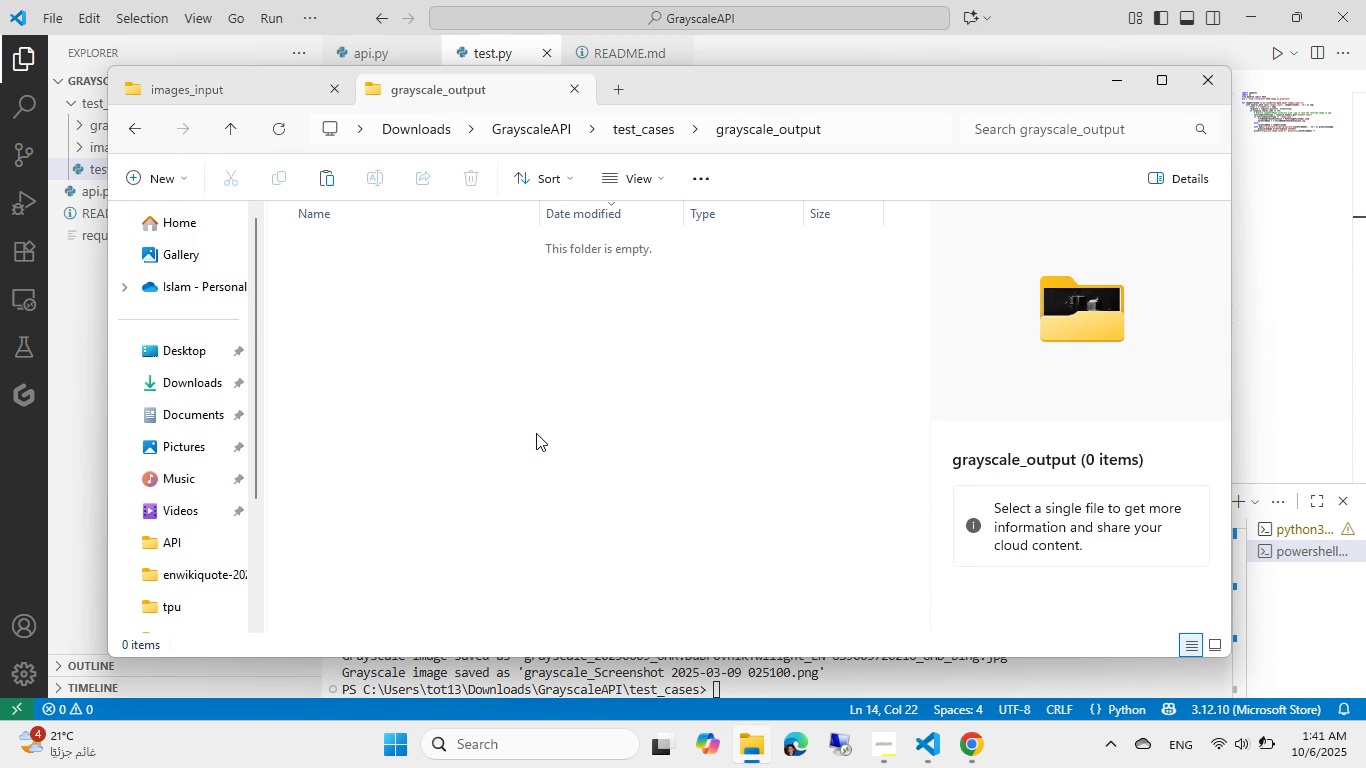 
key(Alt+AltLeft)
 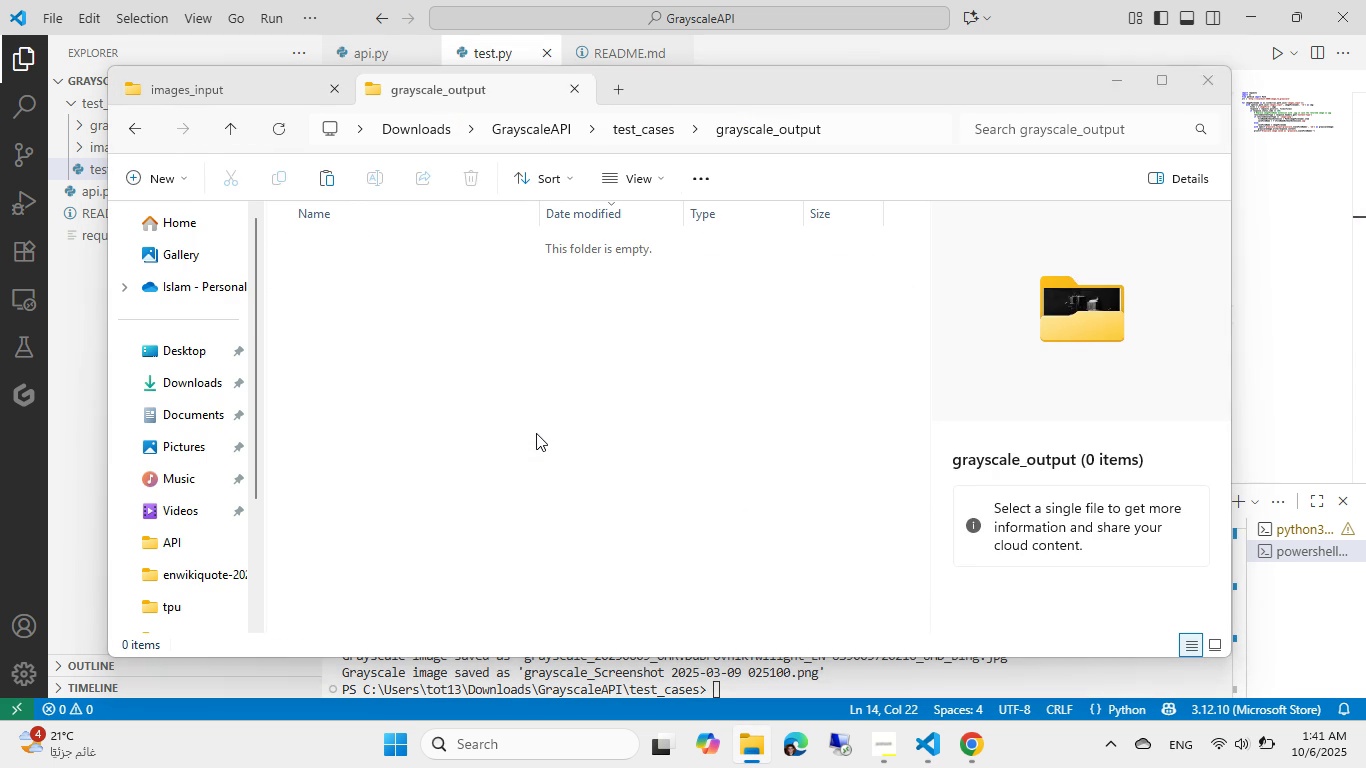 
key(Alt+Tab)
 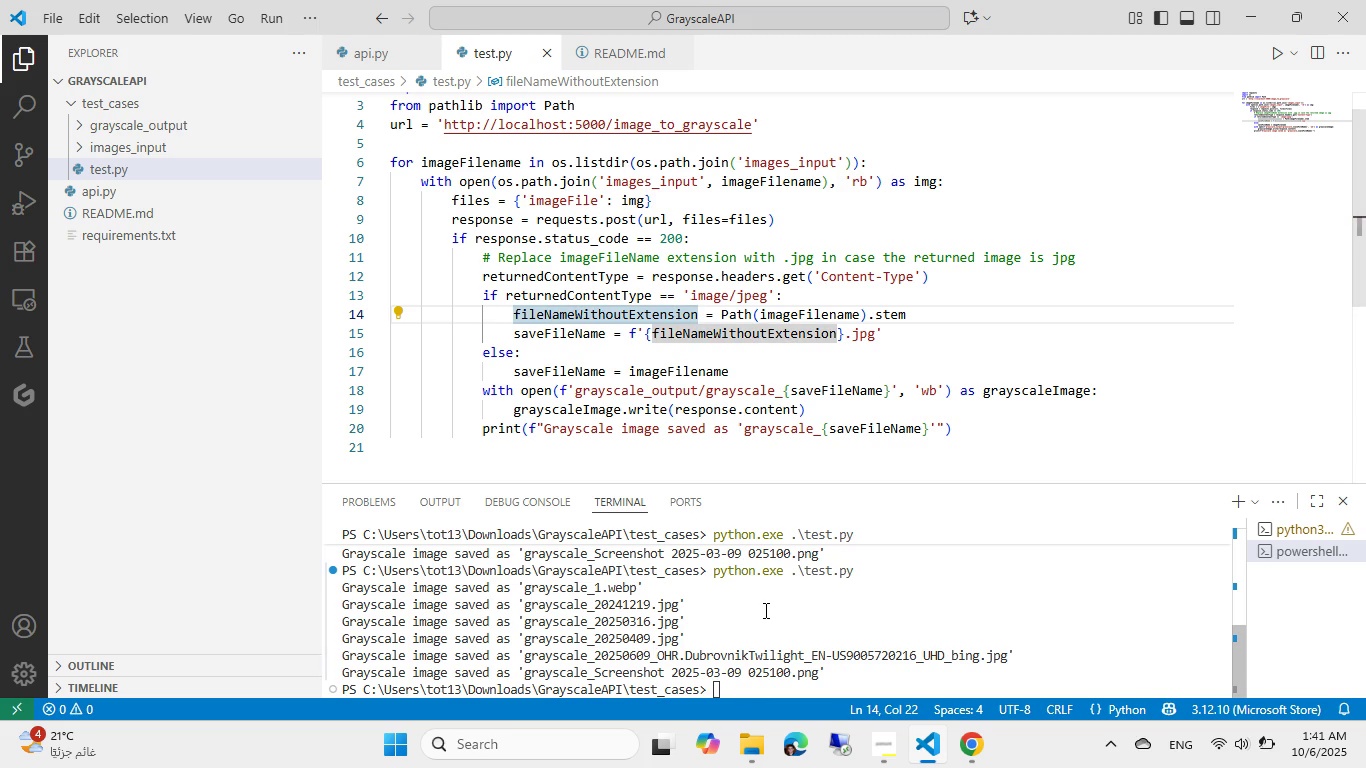 
left_click([764, 610])
 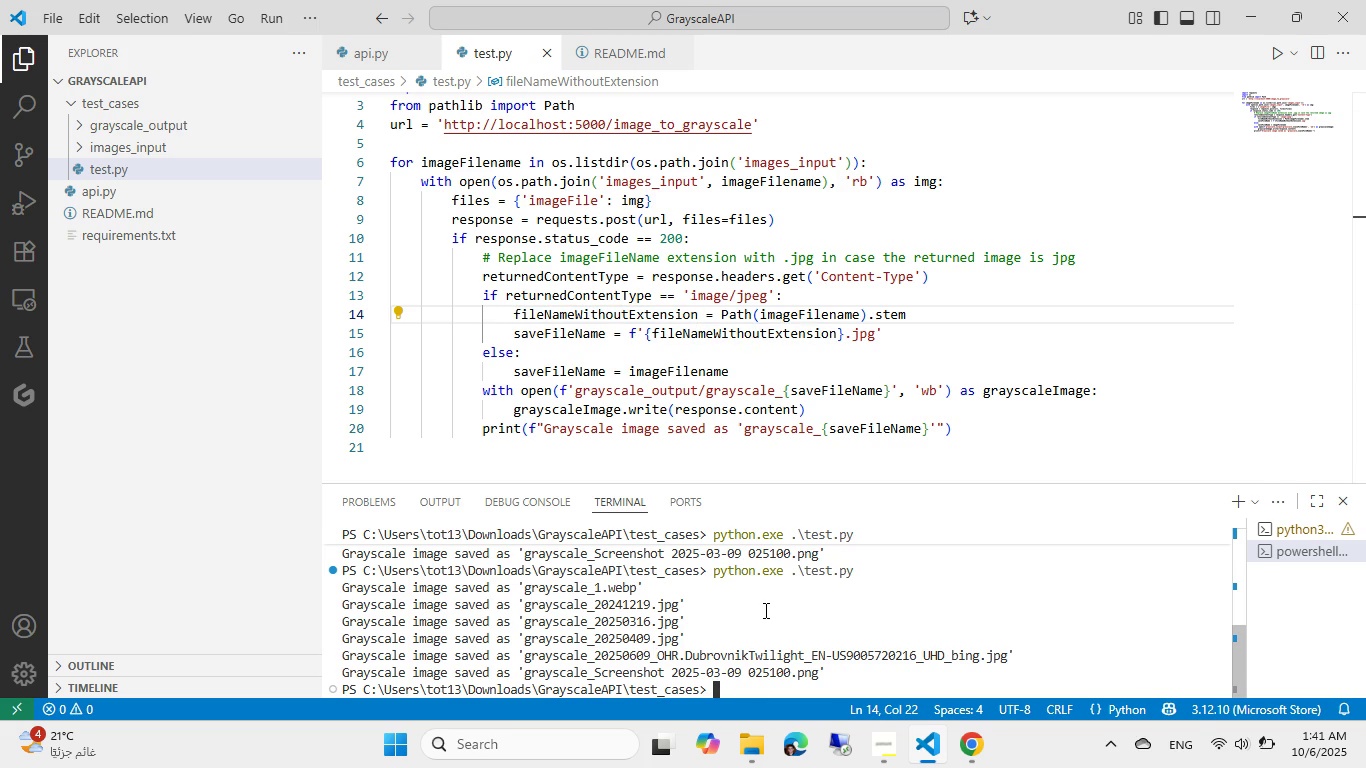 
key(Alt+AltLeft)
 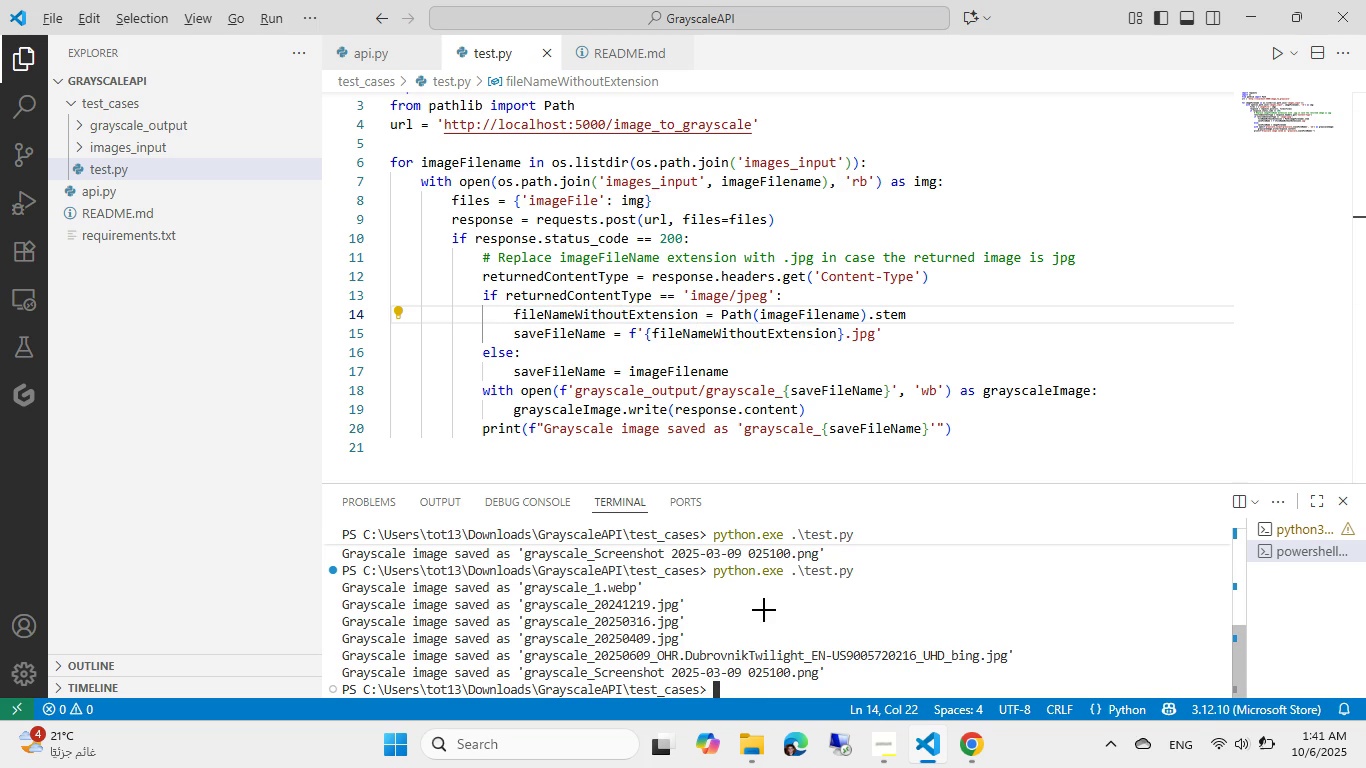 
key(Alt+Tab)
 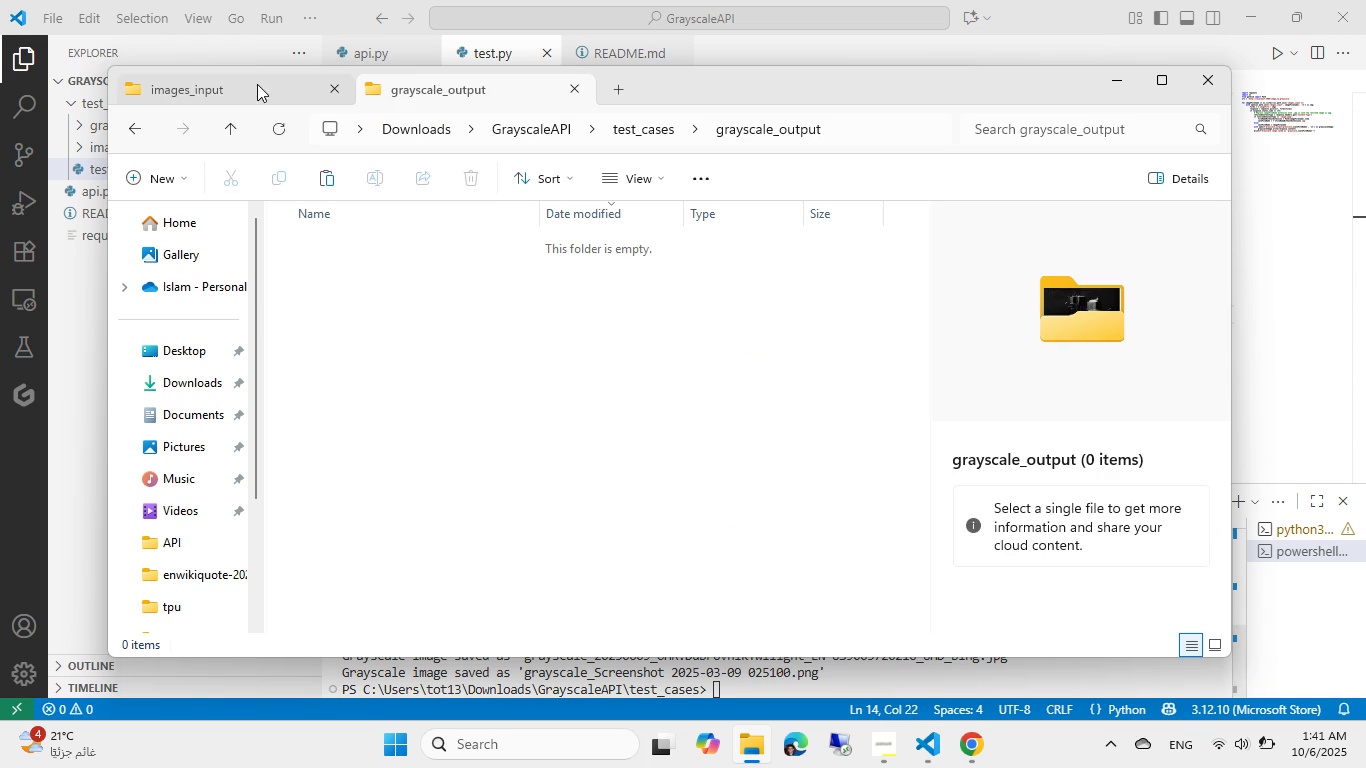 
left_click([256, 84])